 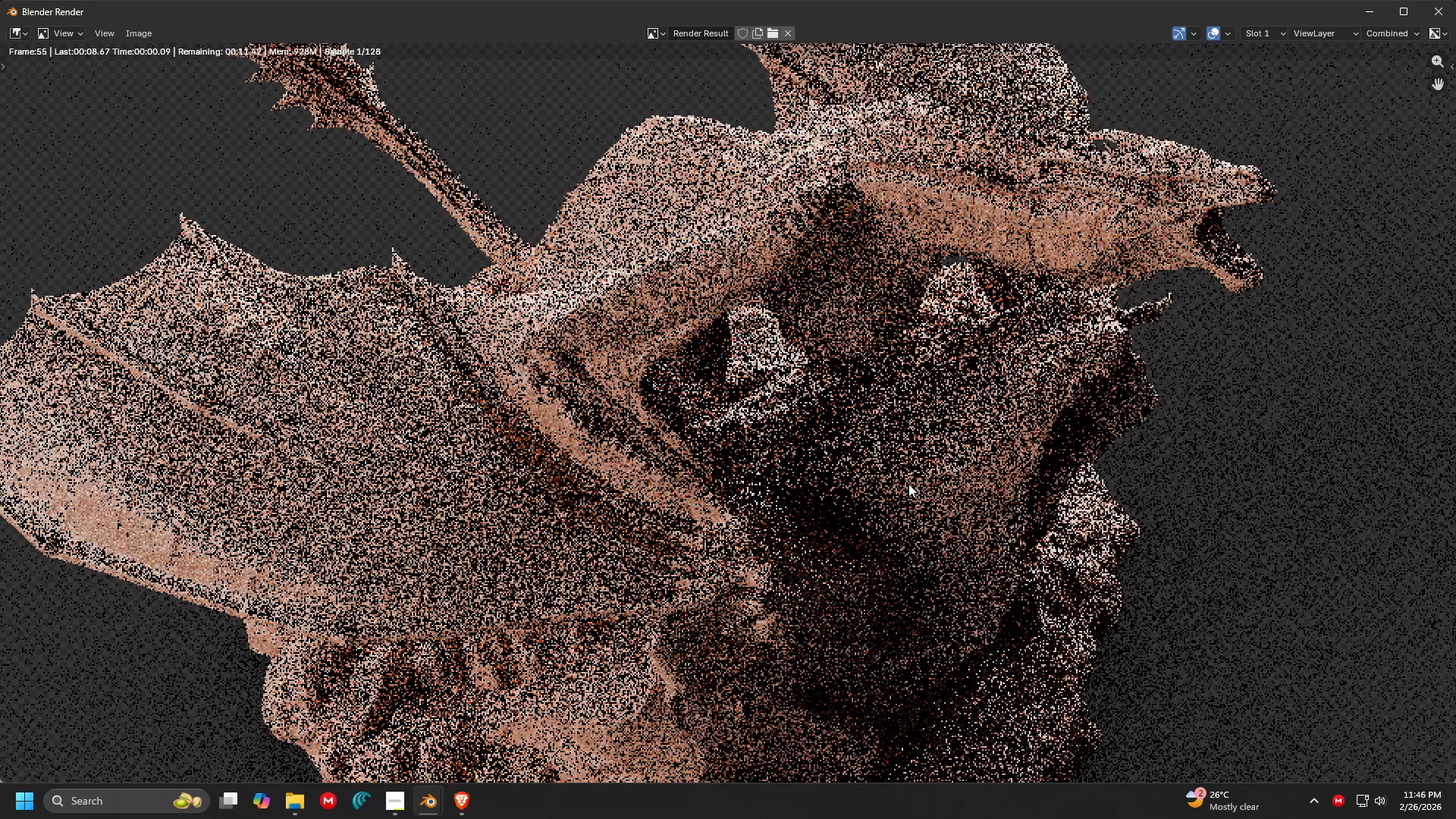 
scroll: coordinate [843, 367], scroll_direction: up, amount: 2.0
 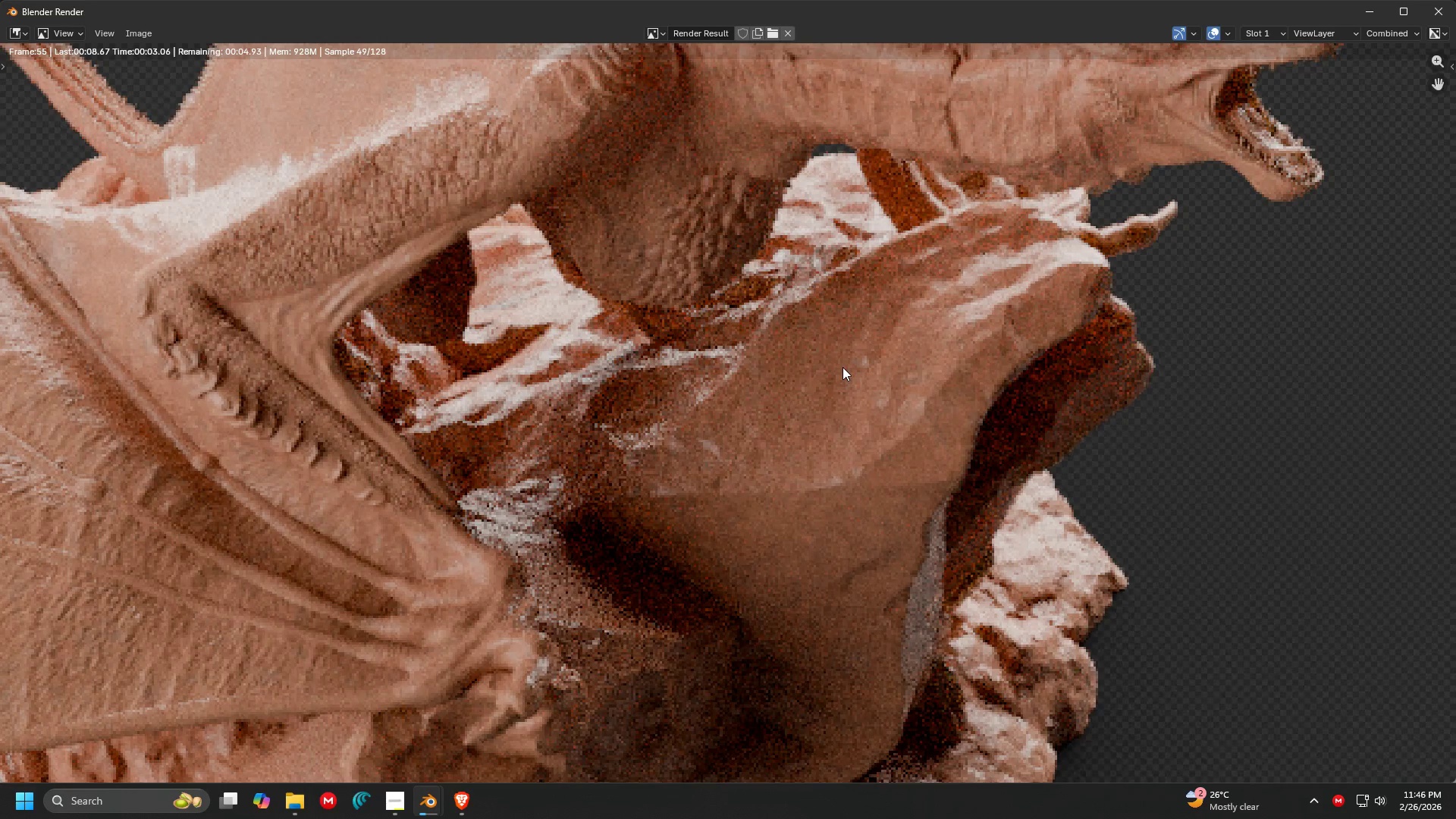 
scroll: coordinate [538, 383], scroll_direction: down, amount: 5.0
 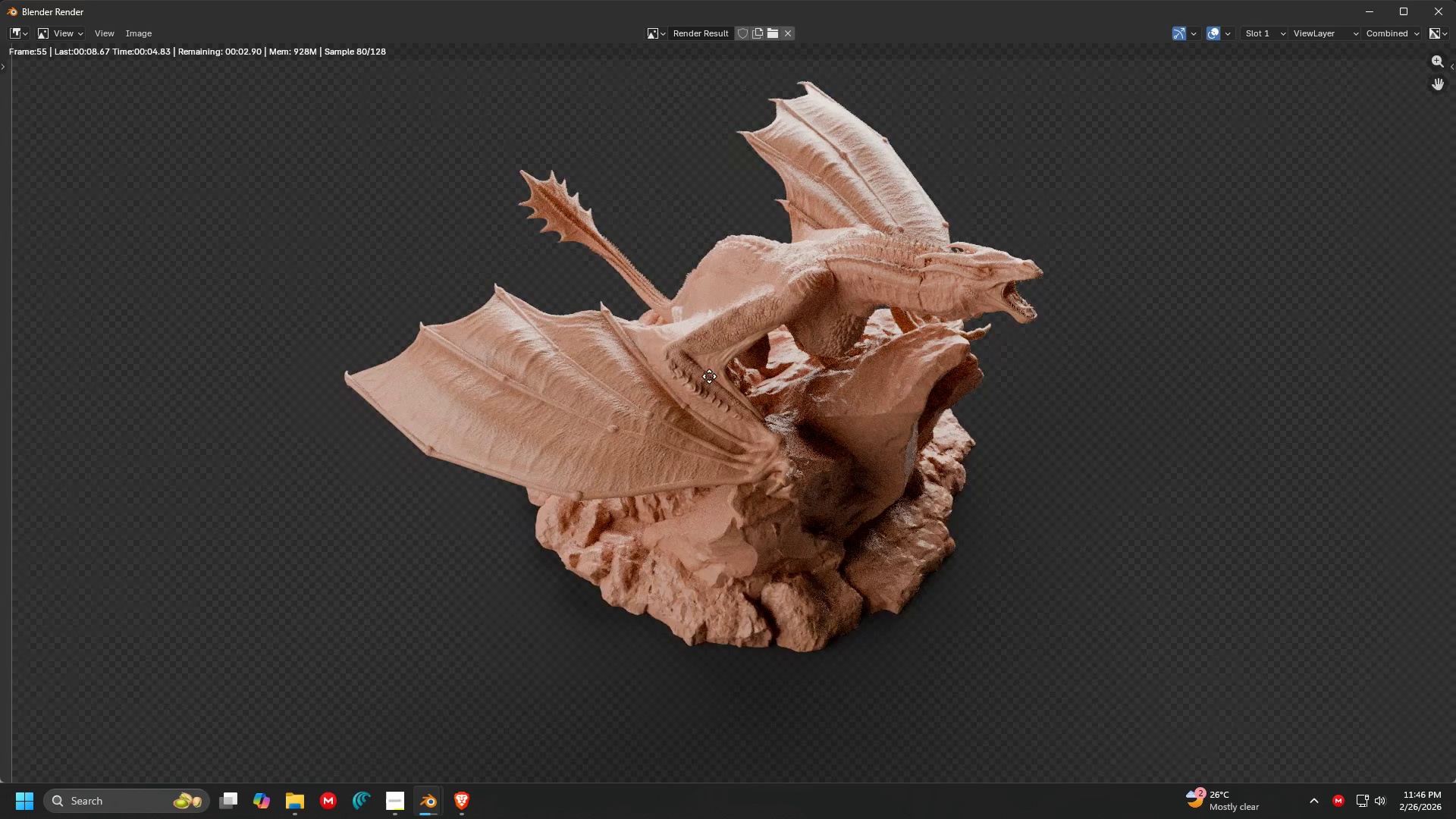 
scroll: coordinate [789, 351], scroll_direction: up, amount: 3.0
 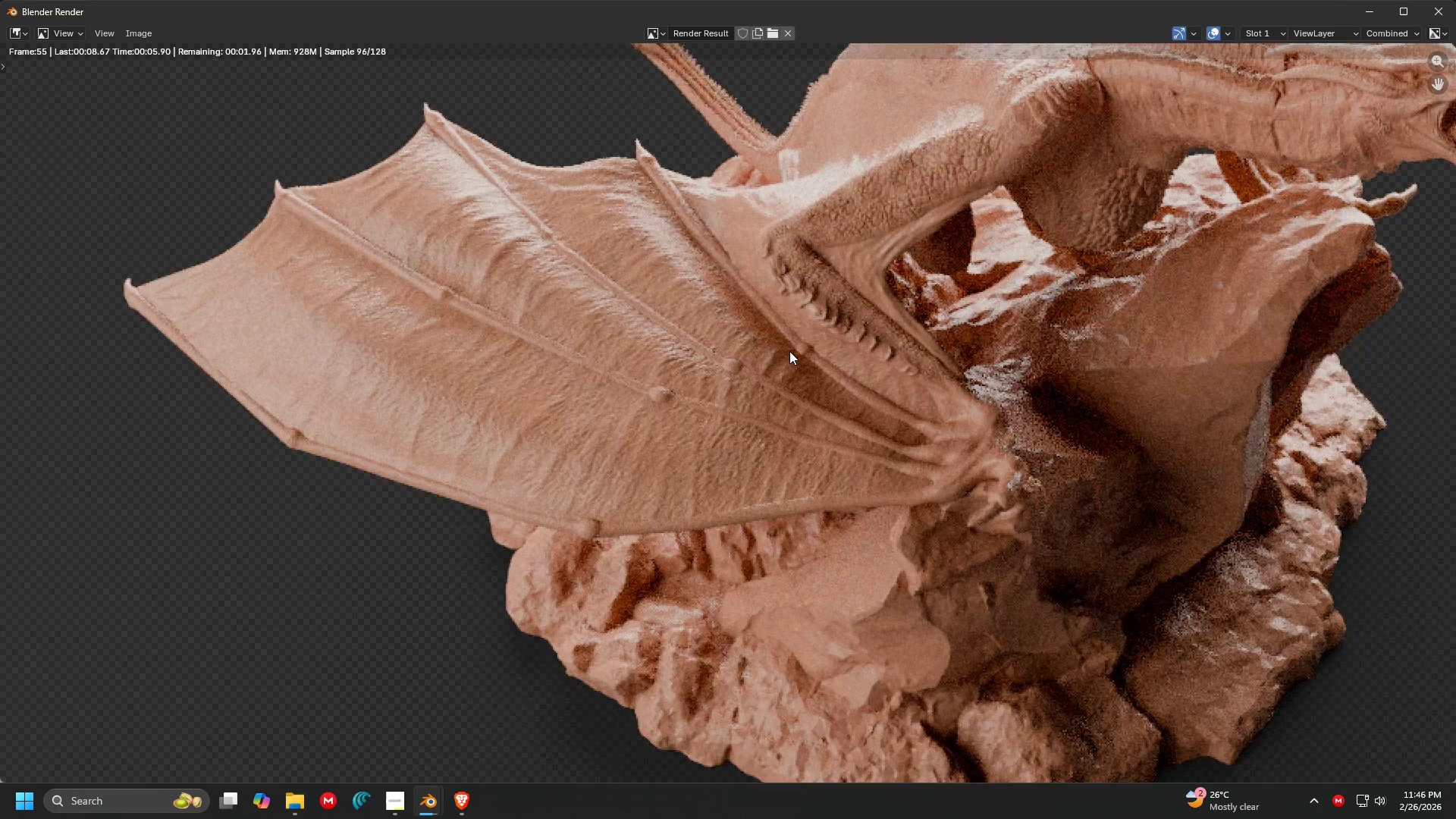 
scroll: coordinate [826, 329], scroll_direction: down, amount: 3.0
 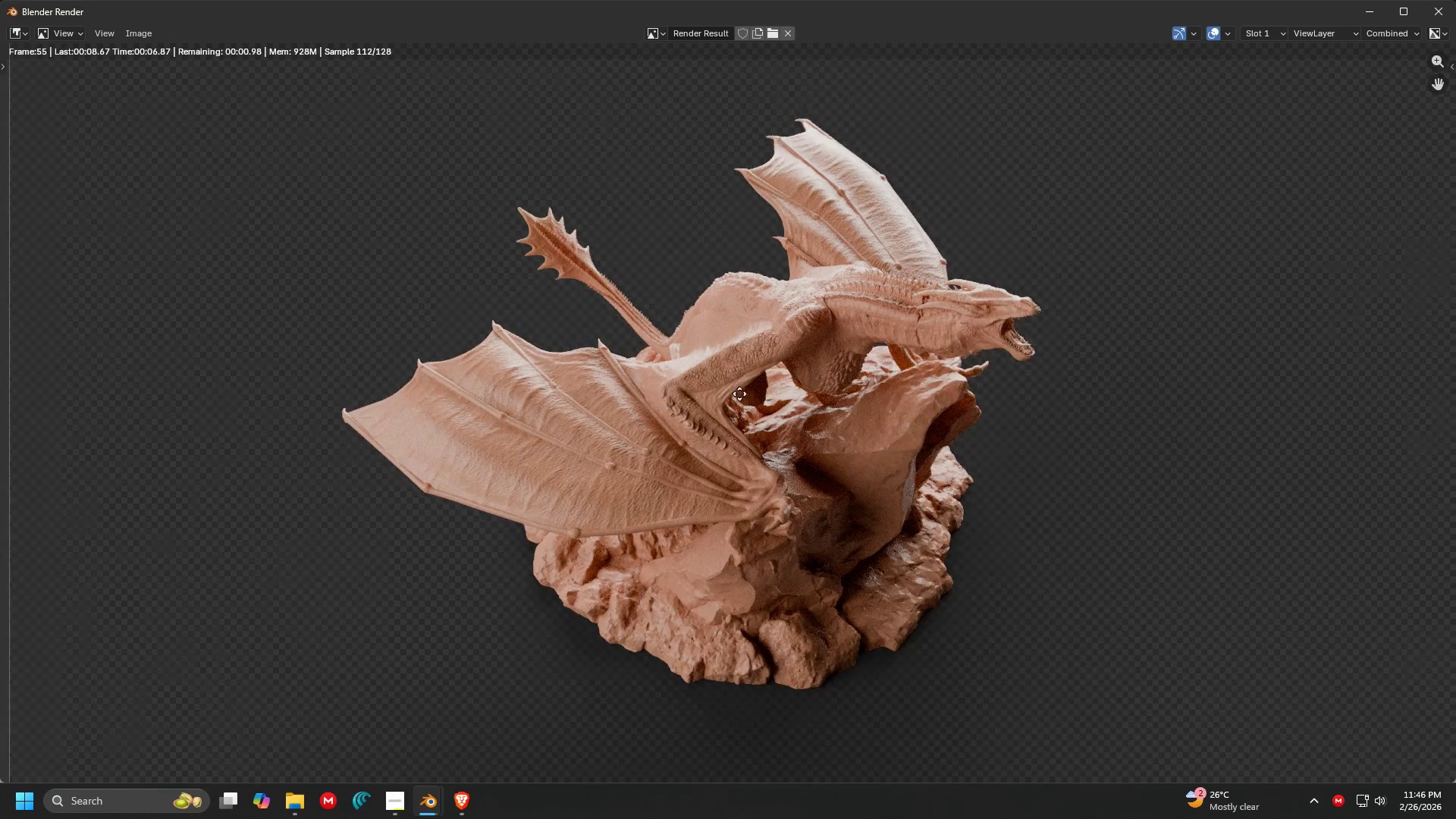 
scroll: coordinate [730, 355], scroll_direction: up, amount: 5.0
 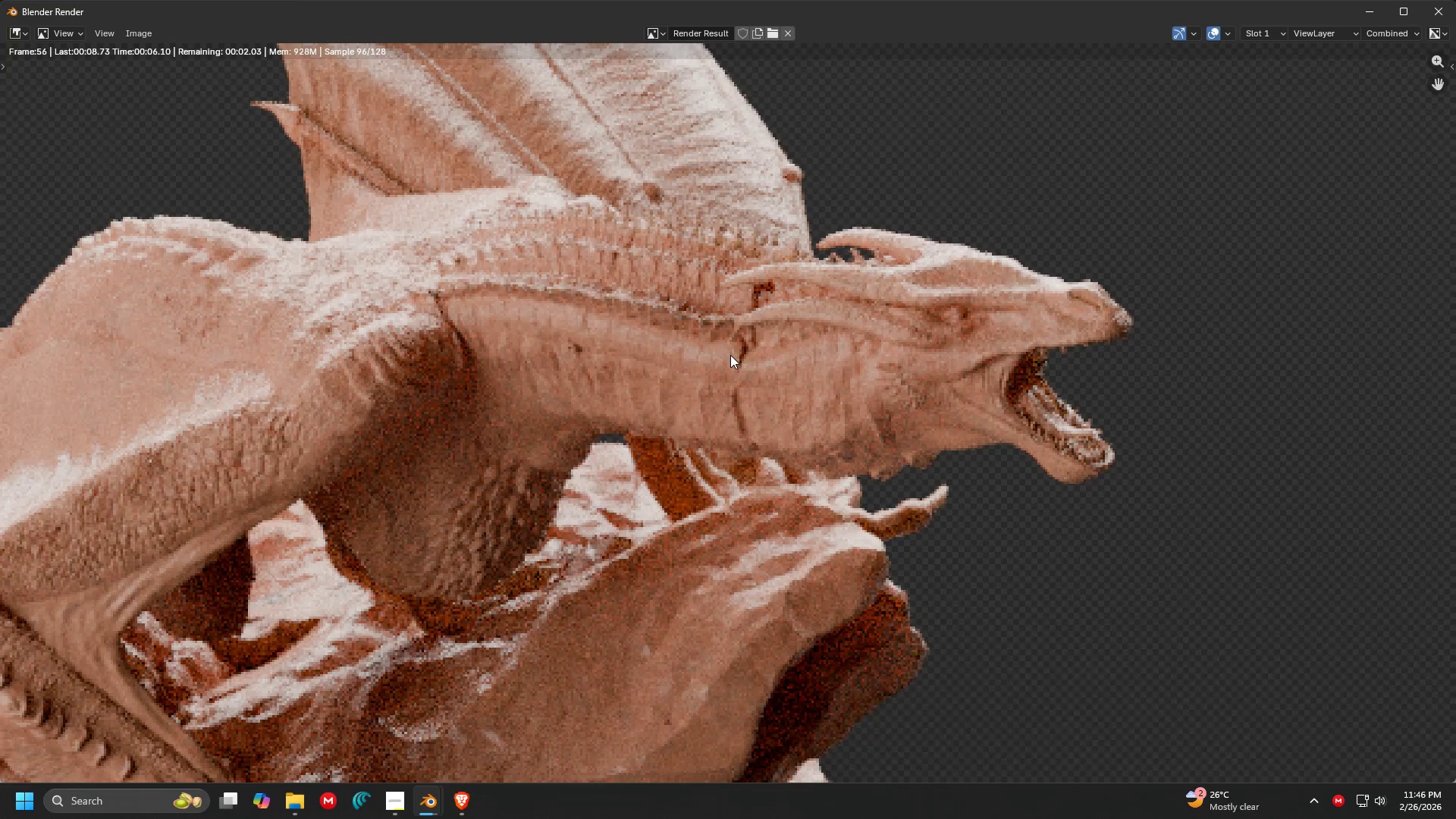 
scroll: coordinate [721, 359], scroll_direction: down, amount: 4.0
 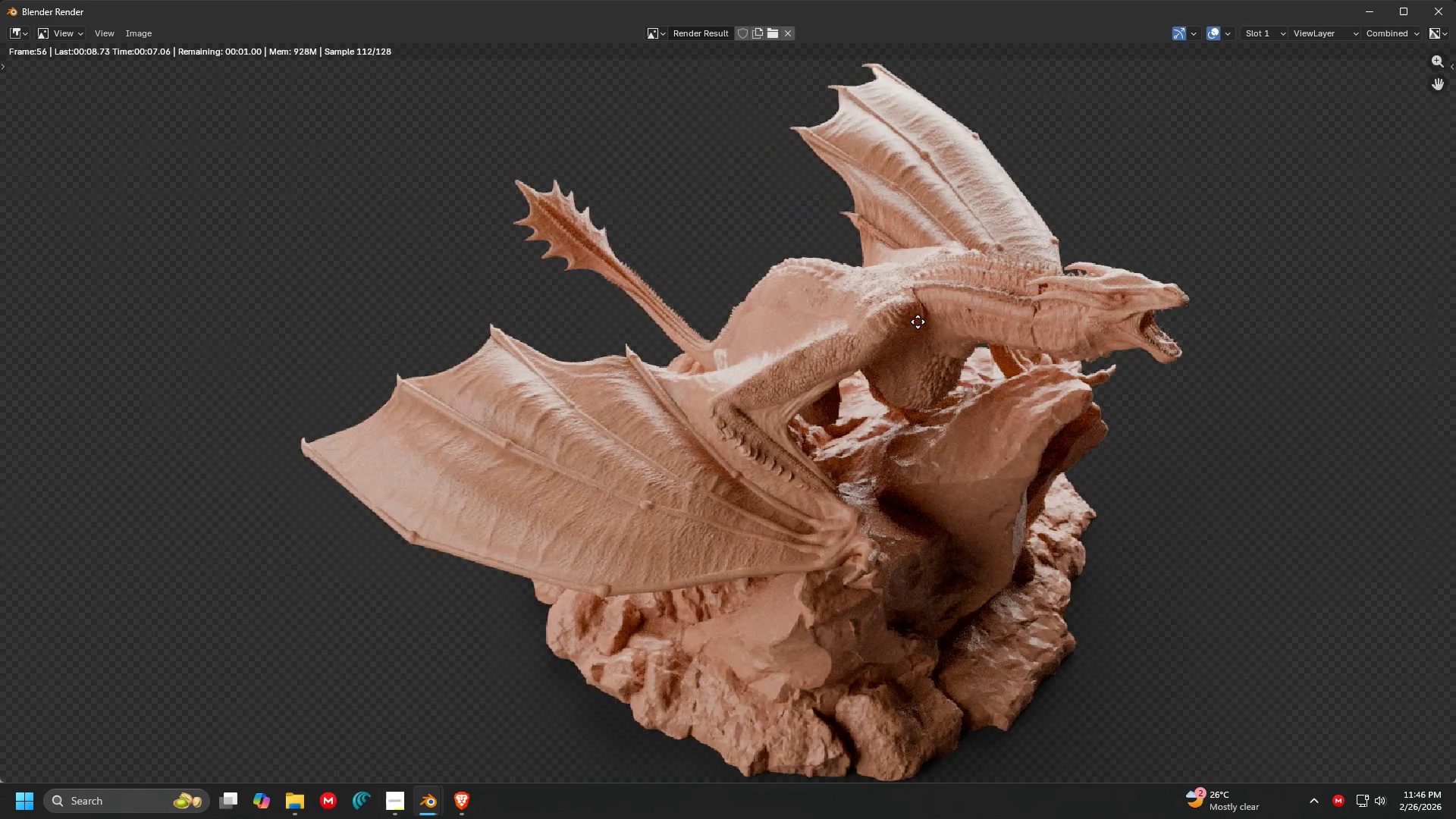 
scroll: coordinate [695, 382], scroll_direction: up, amount: 4.0
 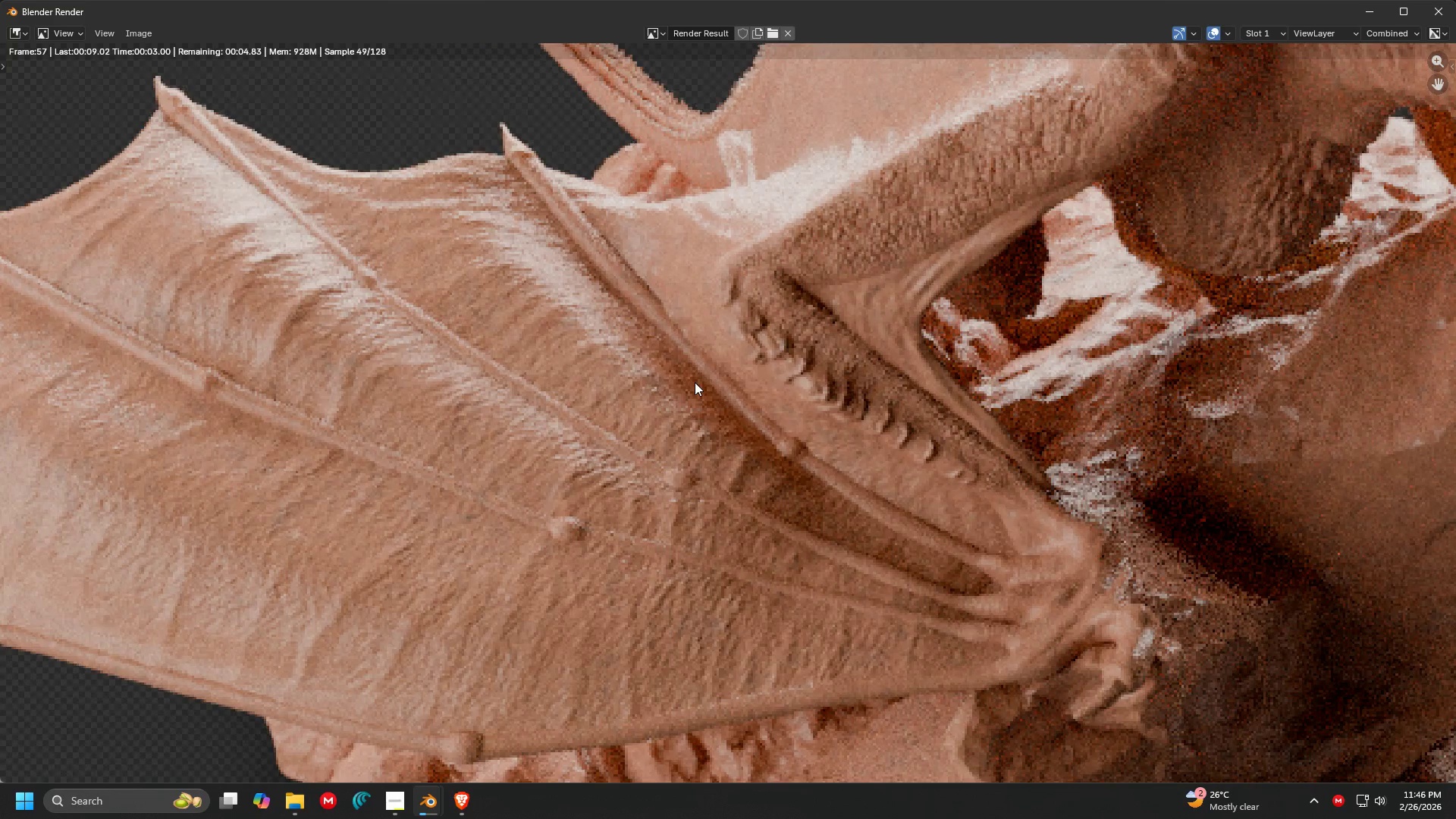 
scroll: coordinate [695, 382], scroll_direction: down, amount: 2.0
 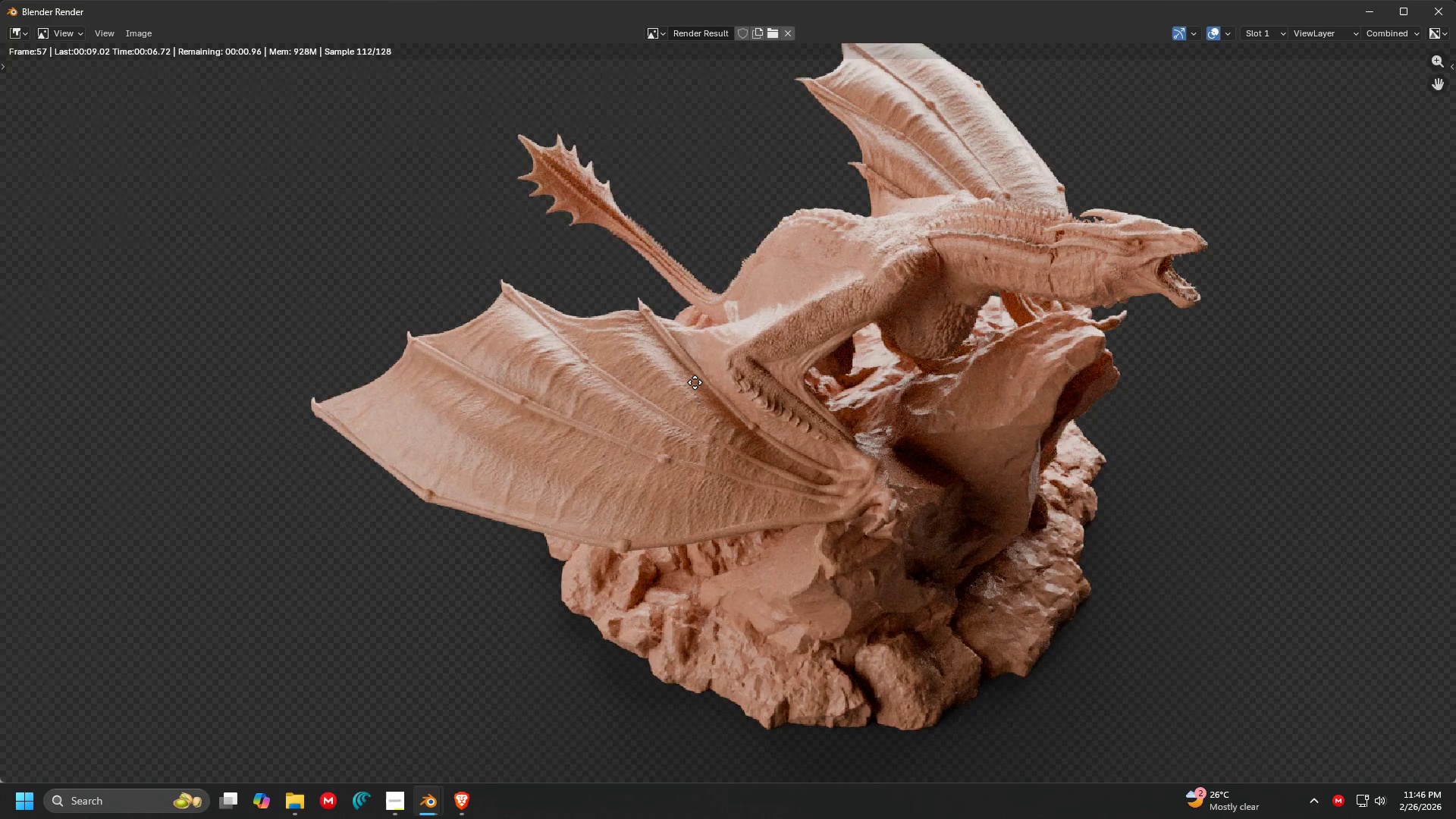 
scroll: coordinate [733, 419], scroll_direction: up, amount: 3.0
 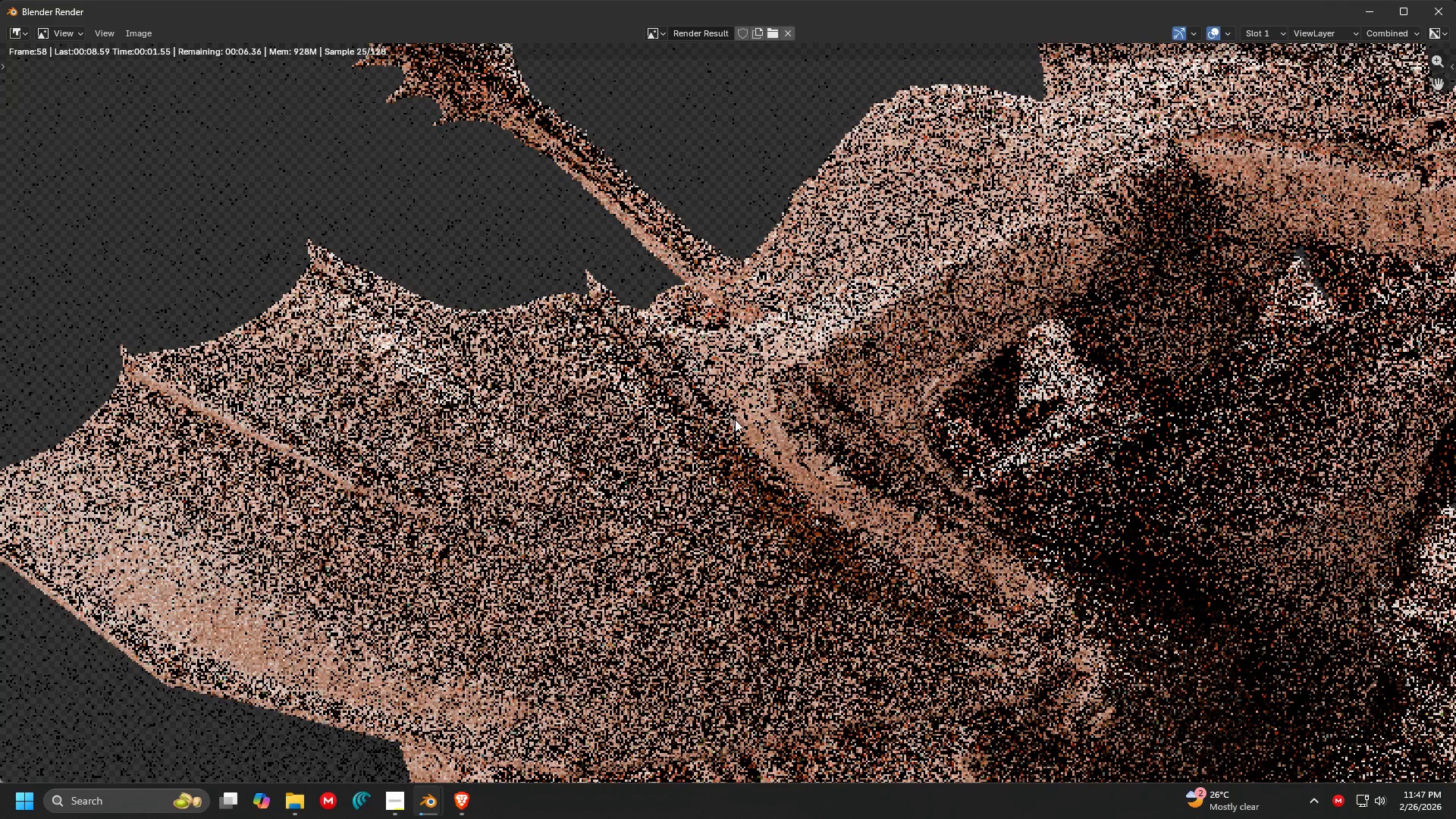 
scroll: coordinate [749, 453], scroll_direction: down, amount: 3.0
 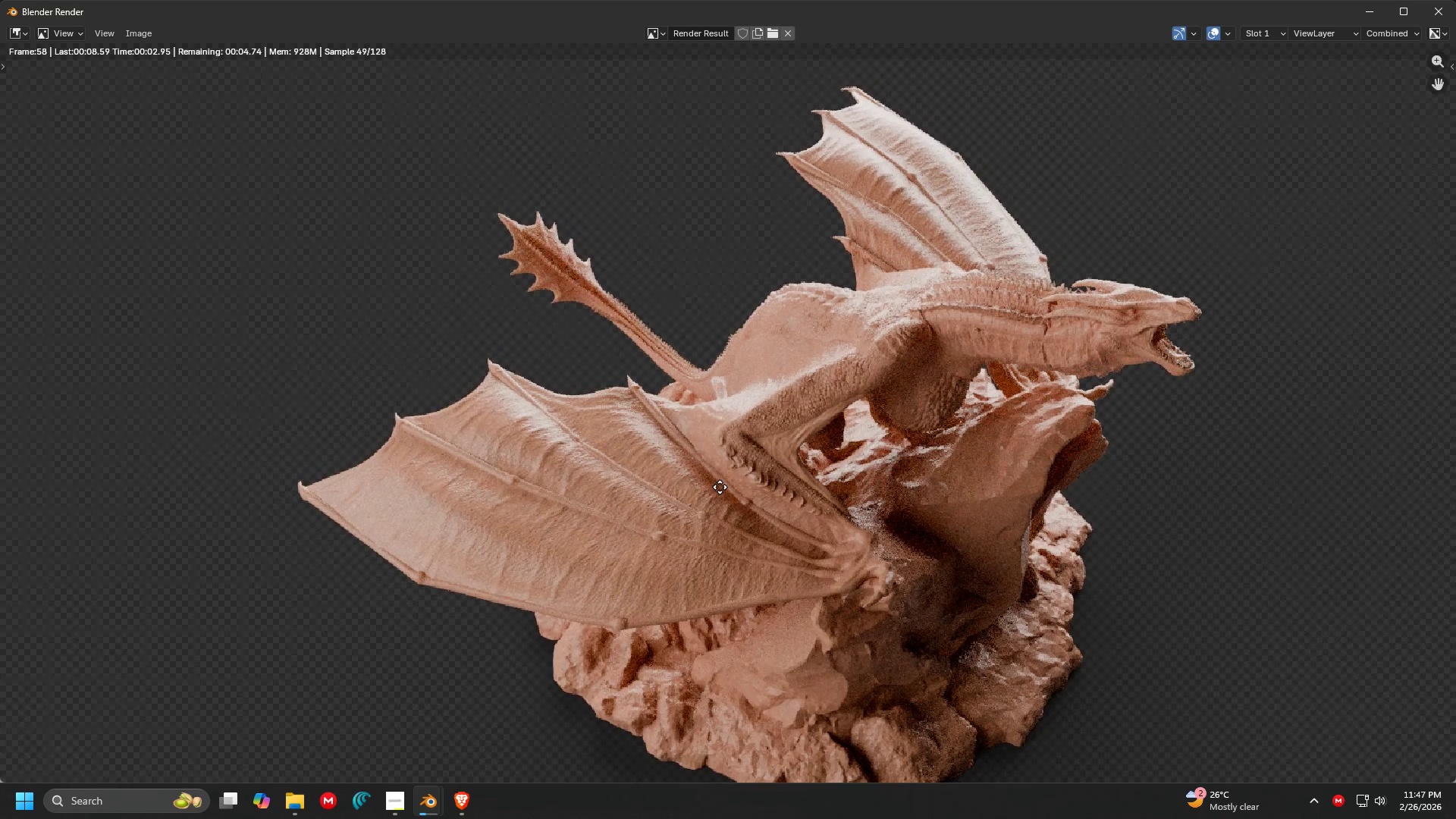 
scroll: coordinate [733, 435], scroll_direction: up, amount: 4.0
 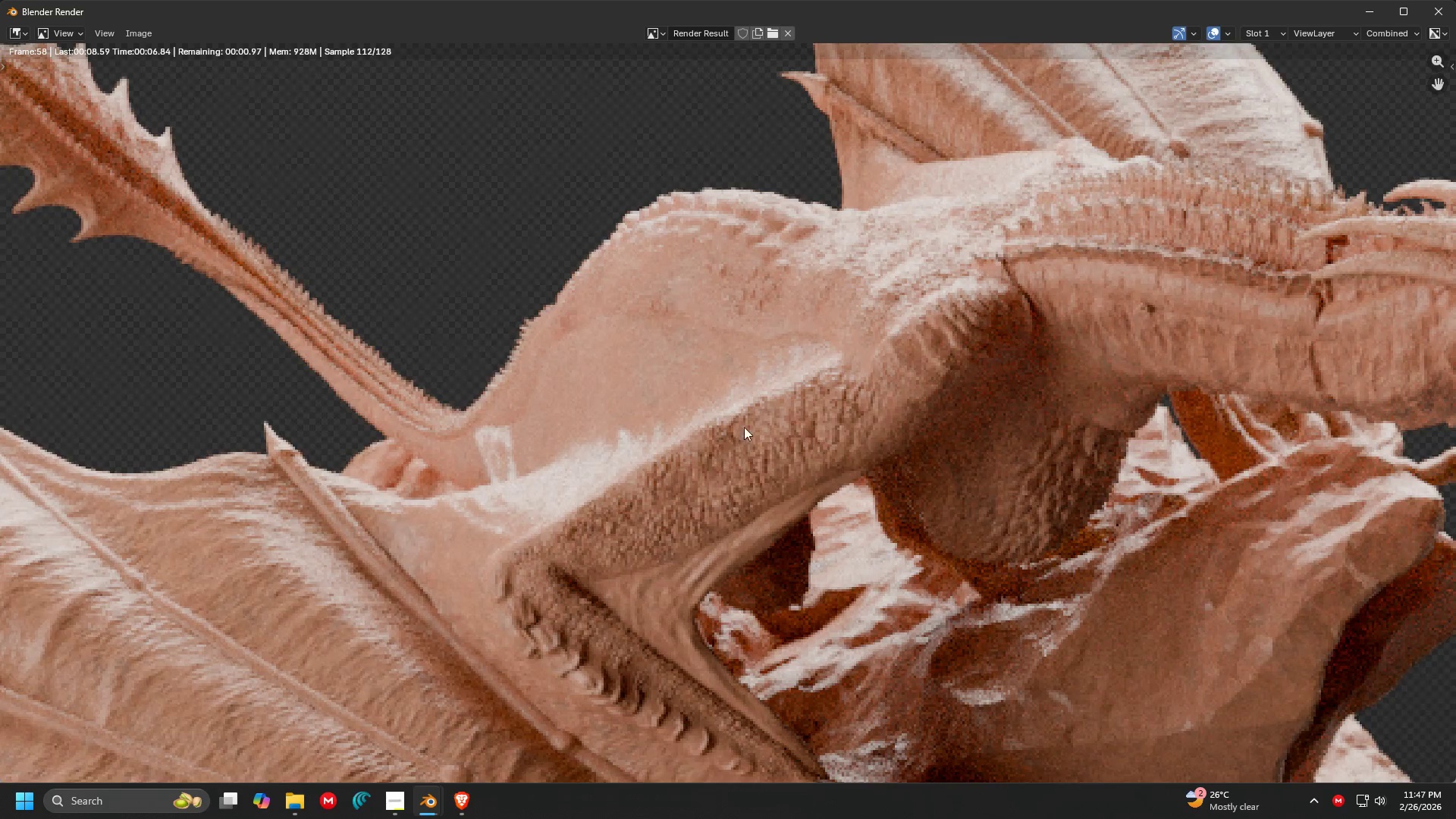 
scroll: coordinate [802, 378], scroll_direction: down, amount: 5.0
 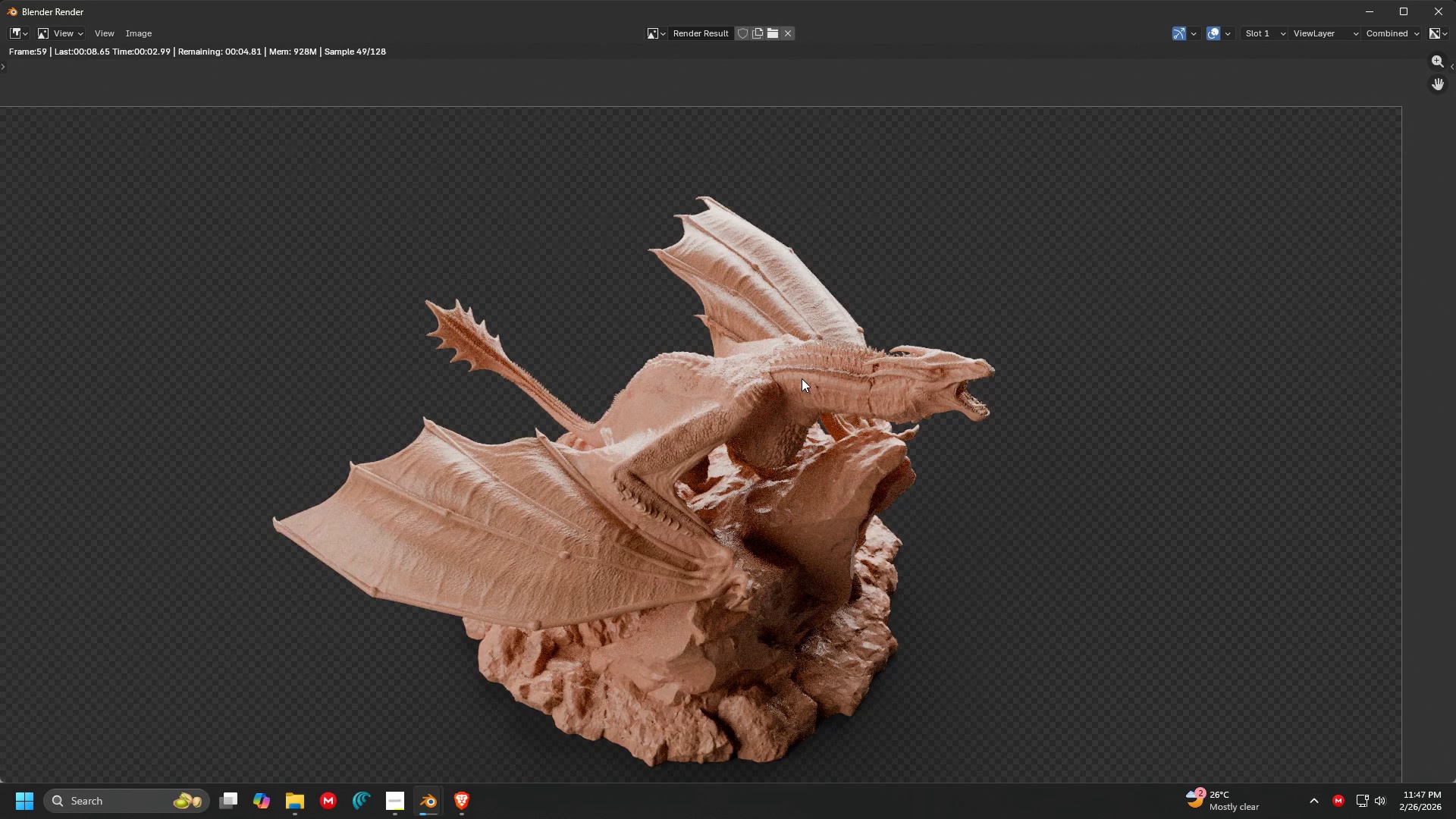 
scroll: coordinate [868, 384], scroll_direction: up, amount: 2.0
 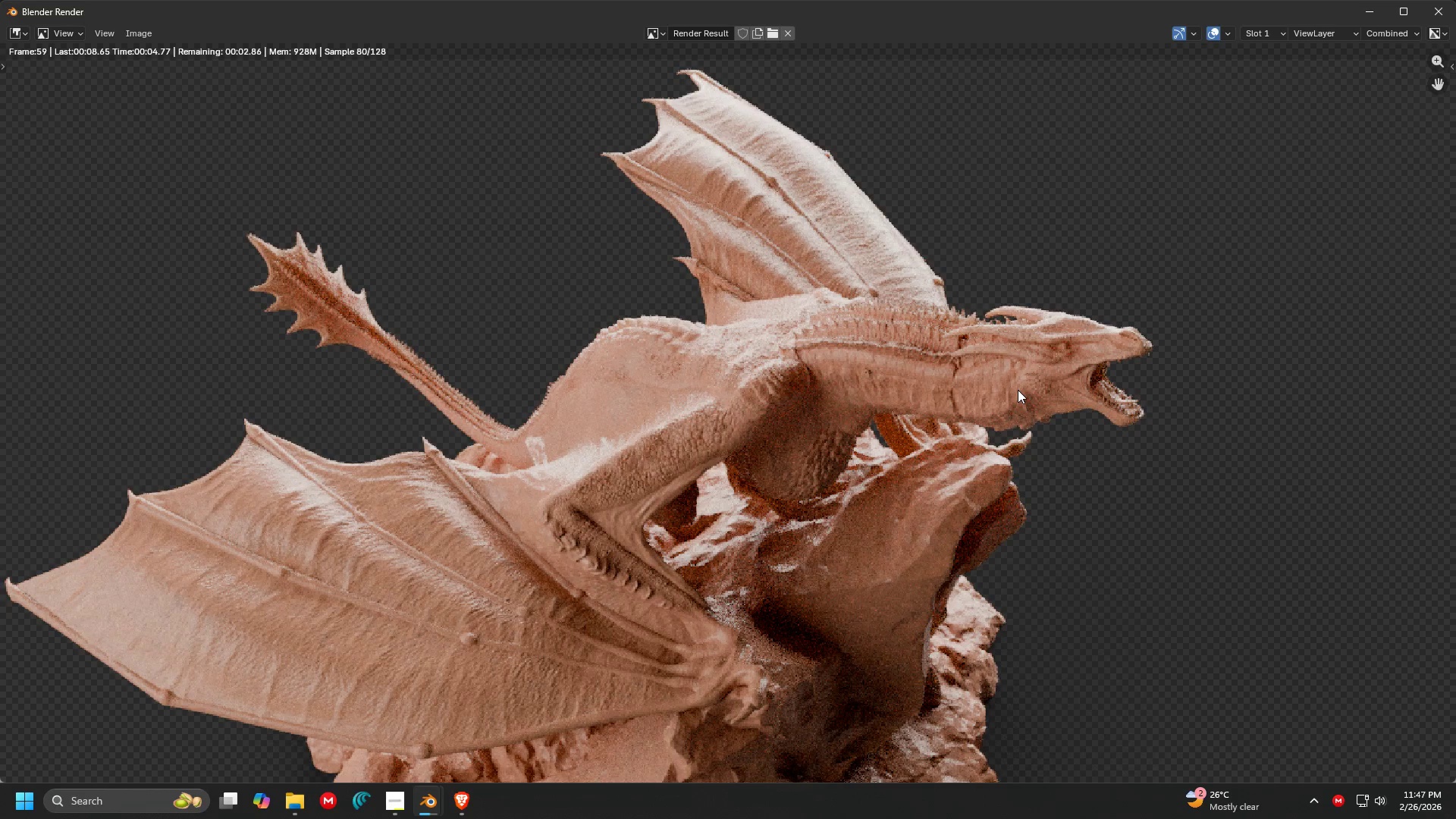 
scroll: coordinate [995, 416], scroll_direction: down, amount: 3.0
 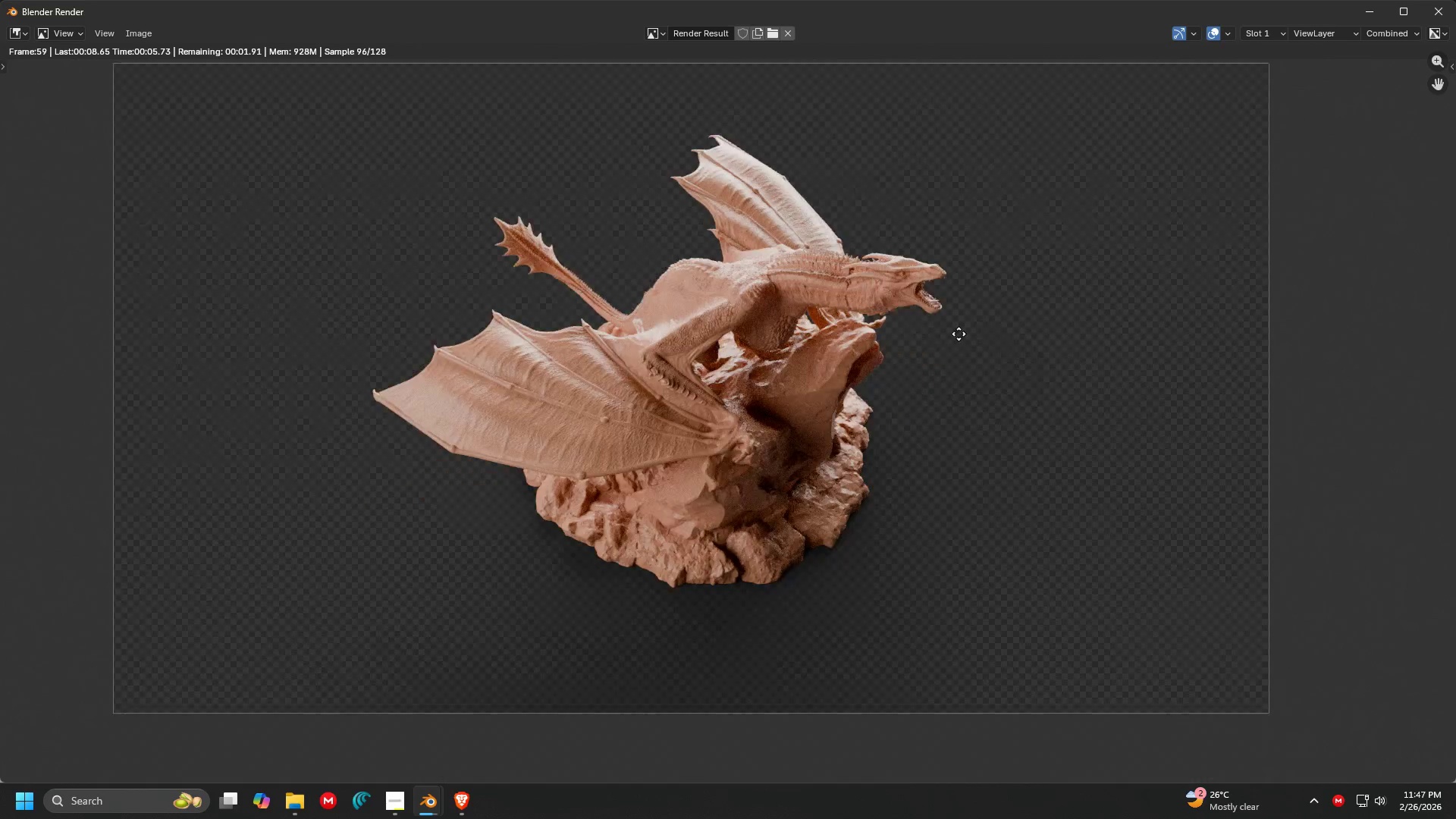 
scroll: coordinate [984, 381], scroll_direction: up, amount: 4.0
 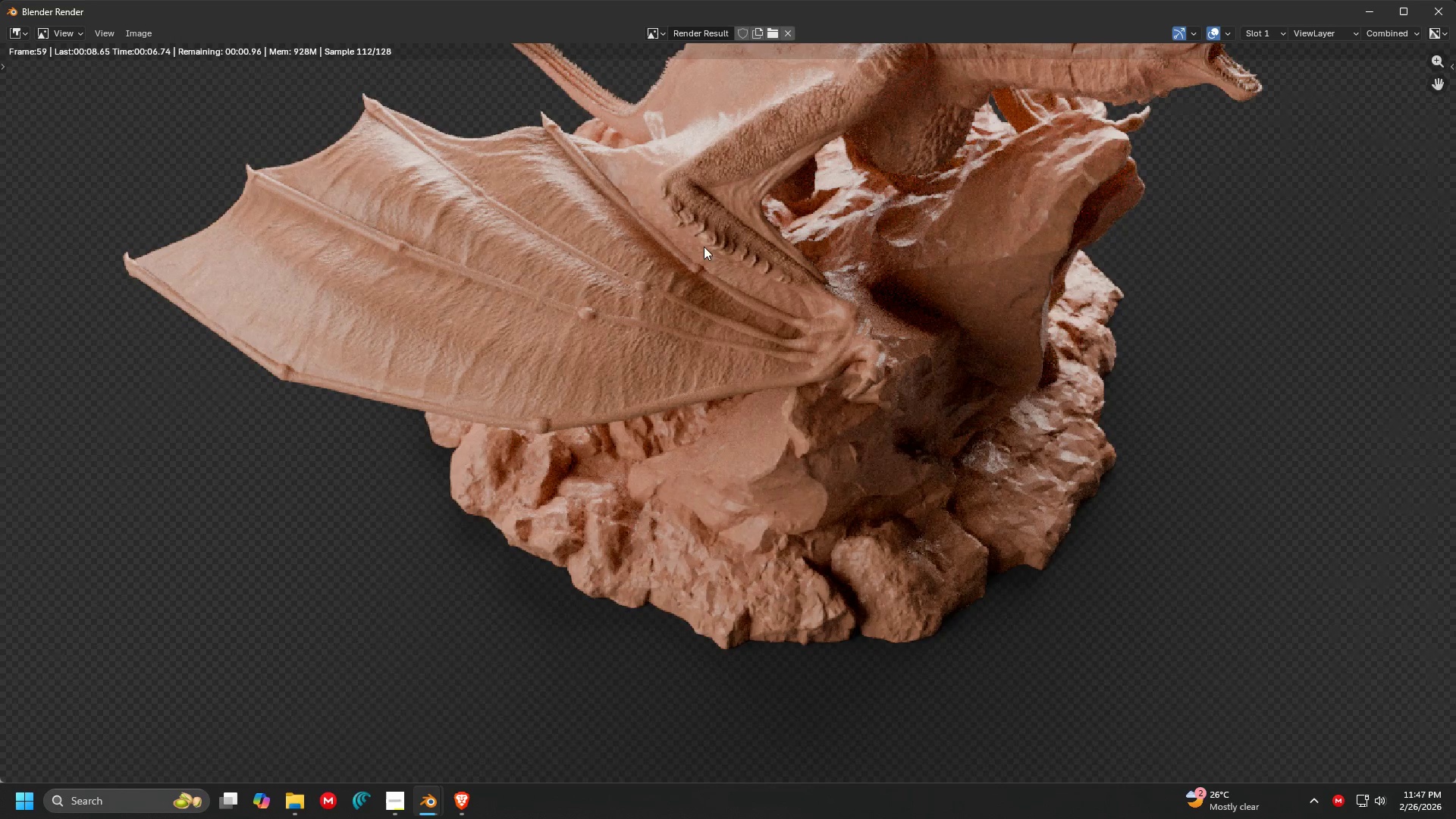 
scroll: coordinate [701, 253], scroll_direction: down, amount: 1.0
 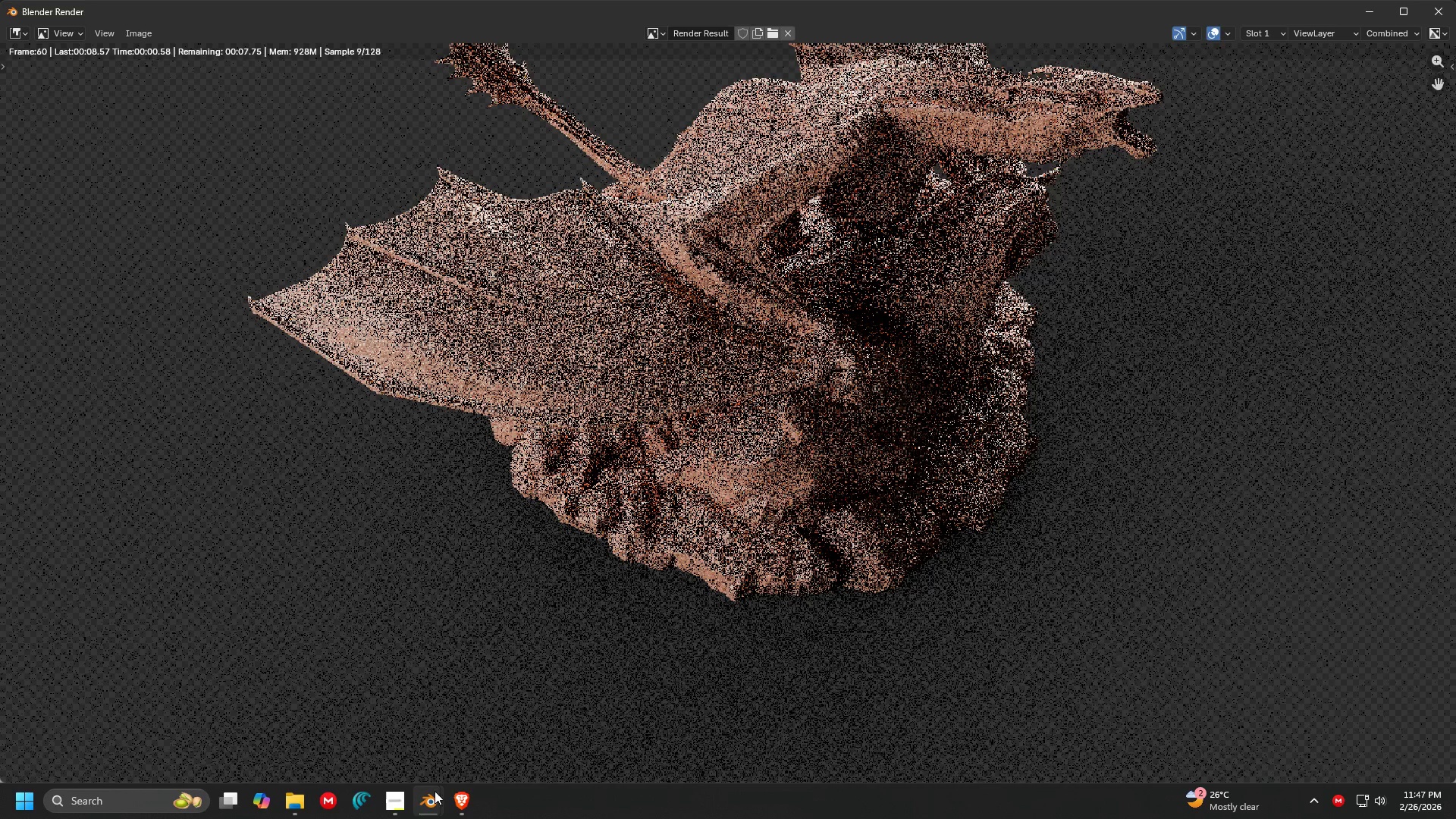 
left_click([406, 808])